 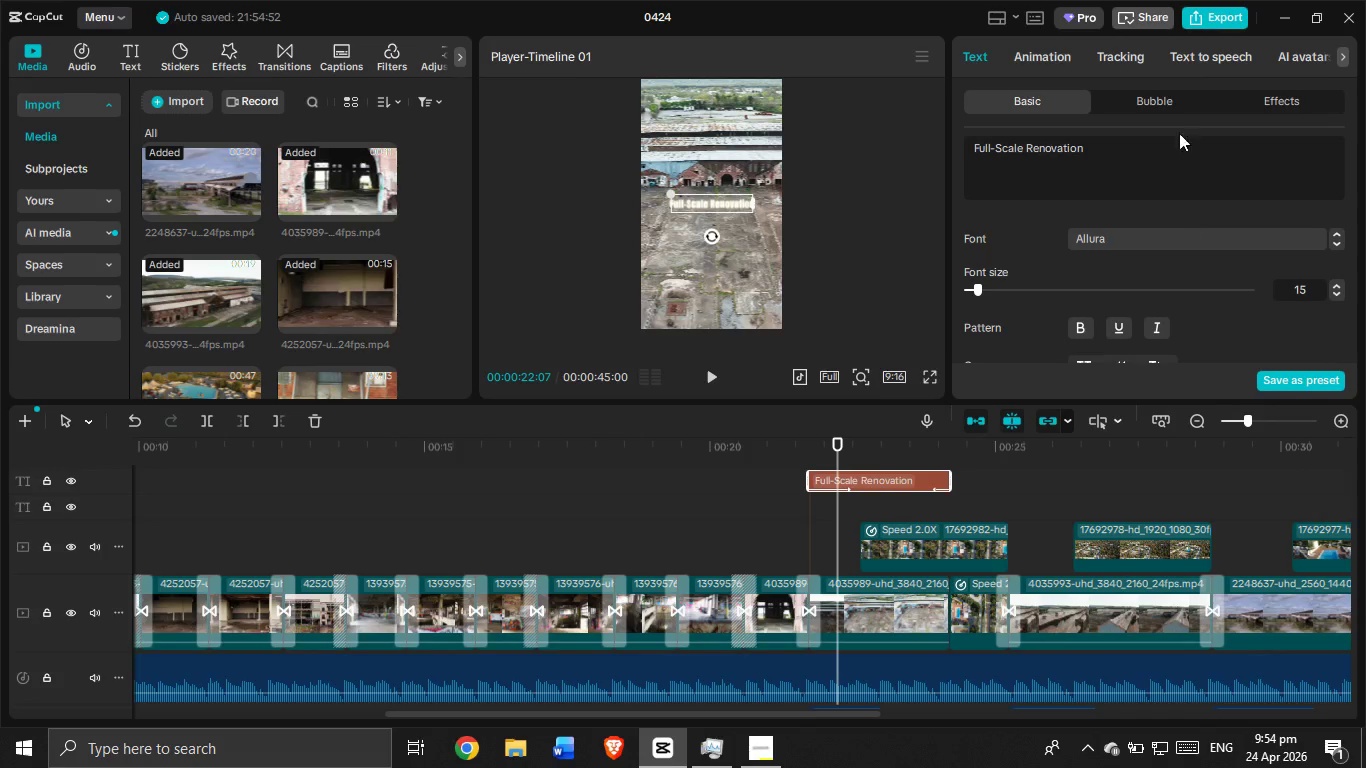 
left_click([1059, 48])
 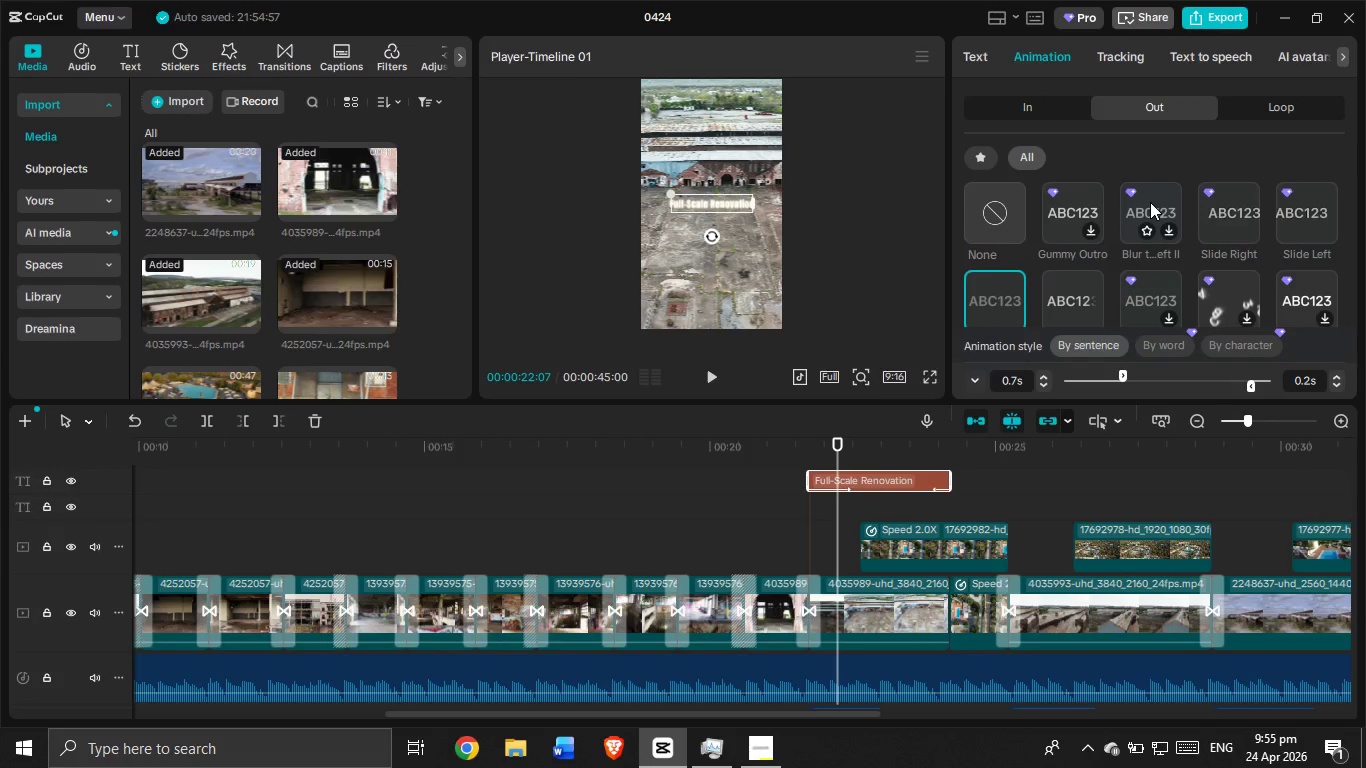 
wait(5.06)
 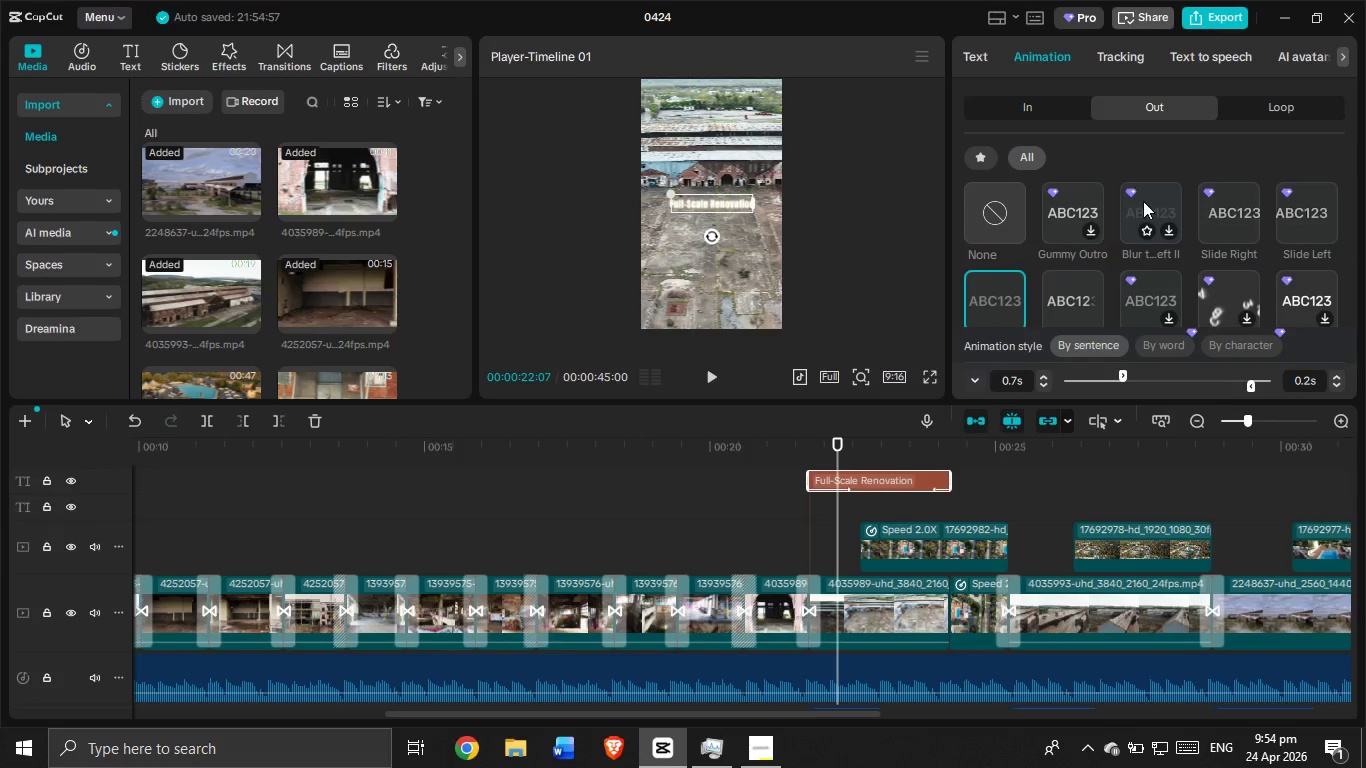 
scroll: coordinate [1082, 273], scroll_direction: down, amount: 4.0
 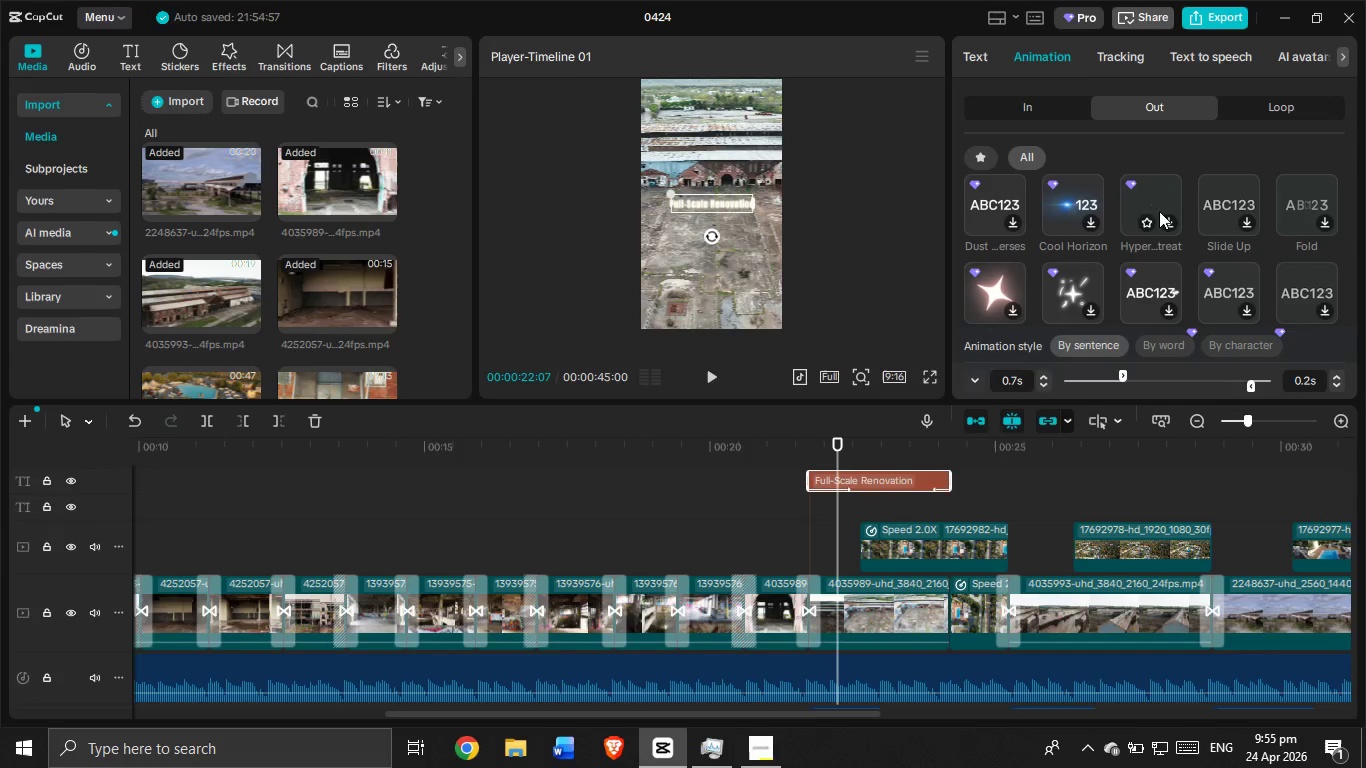 
scroll: coordinate [1068, 243], scroll_direction: up, amount: 21.0
 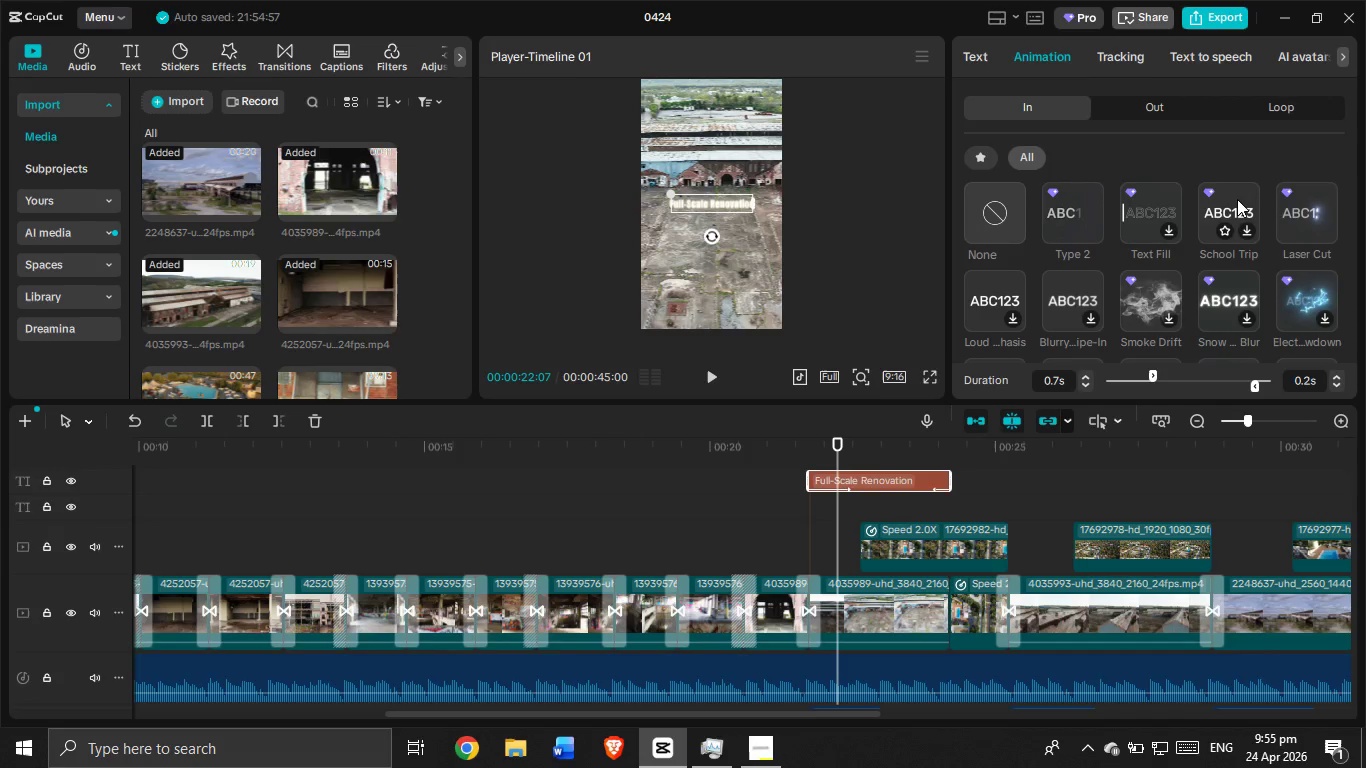 
left_click([1237, 199])
 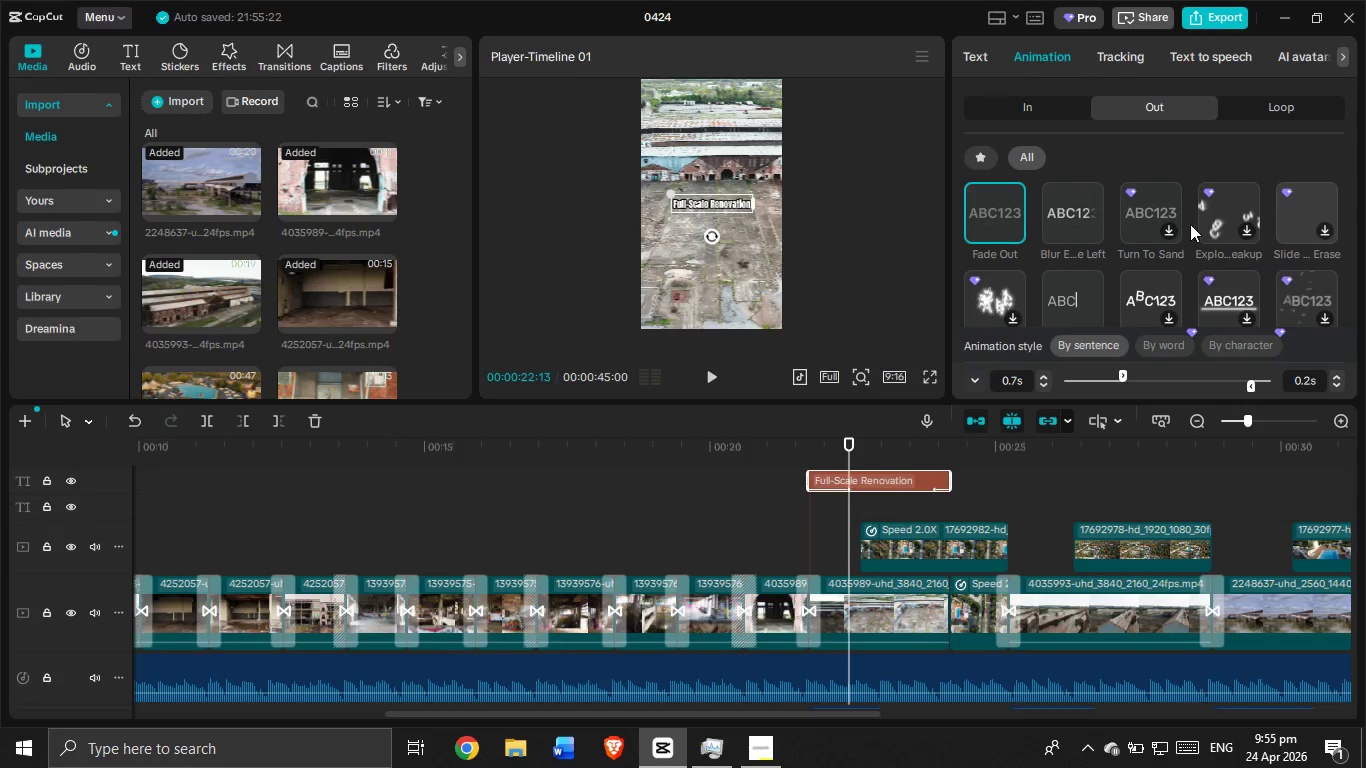 
wait(6.0)
 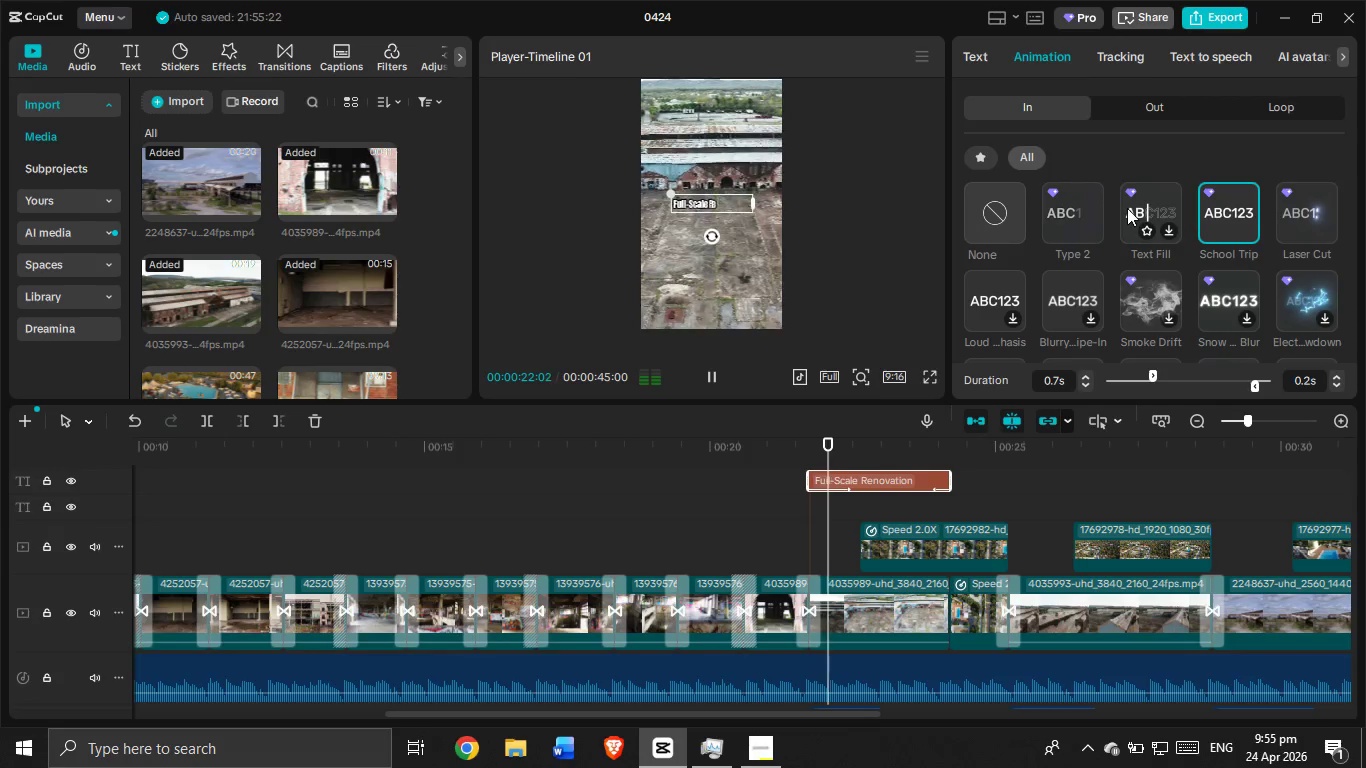 
scroll: coordinate [1124, 211], scroll_direction: down, amount: 1.0
 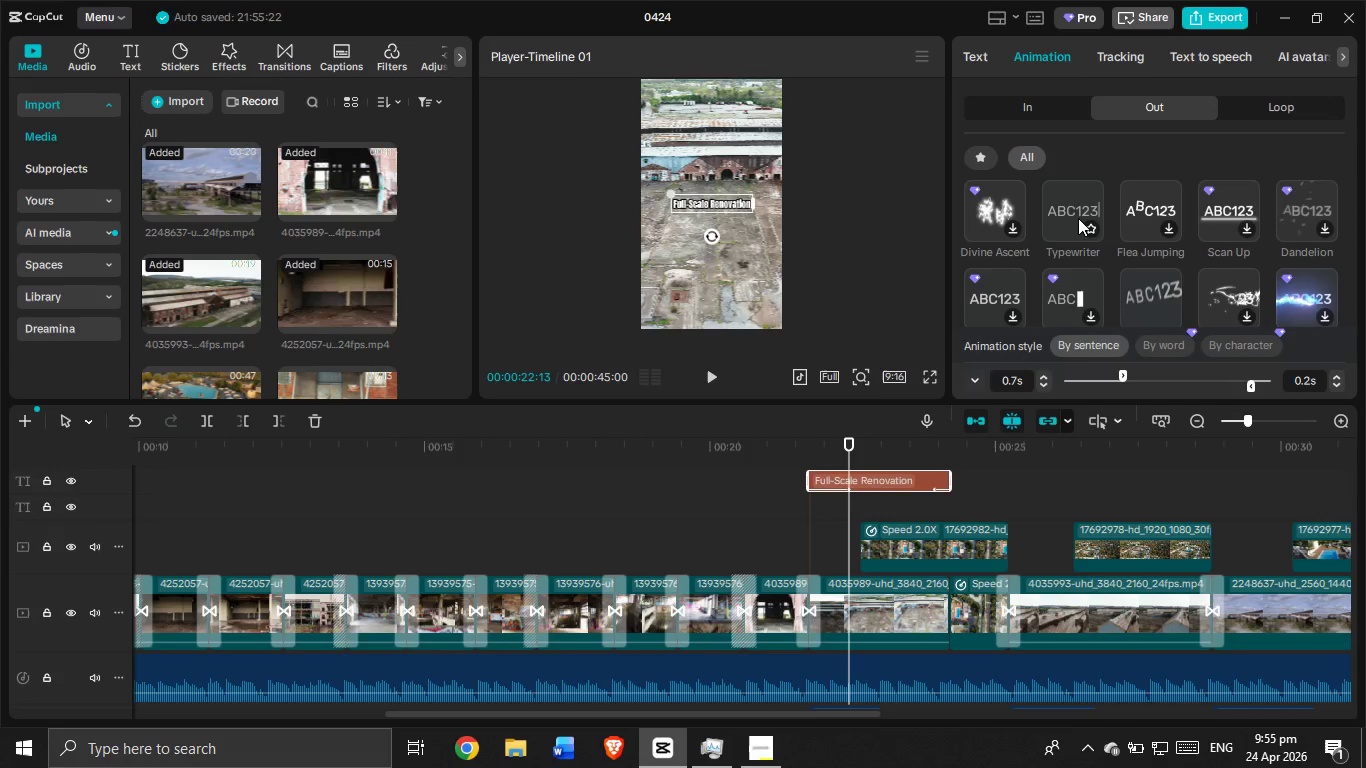 
scroll: coordinate [1078, 218], scroll_direction: up, amount: 1.0
 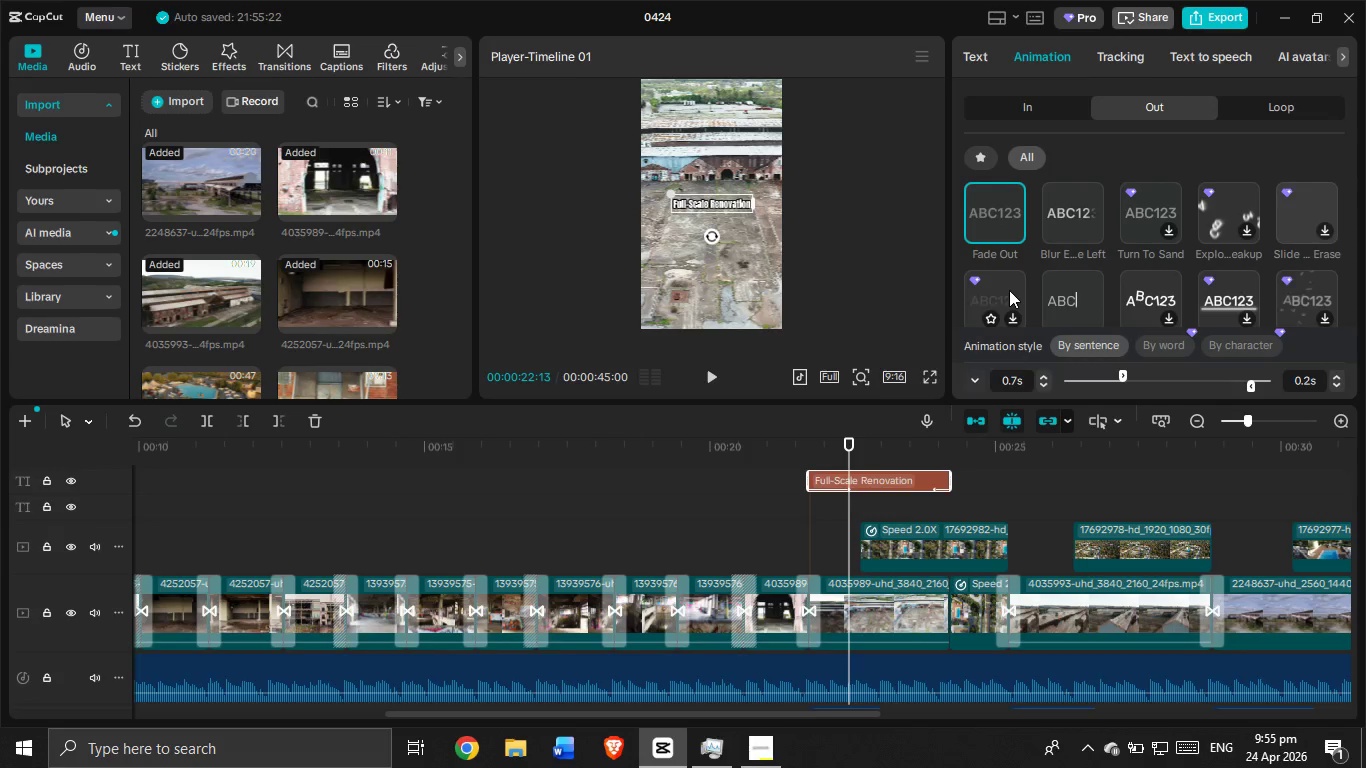 
left_click([1047, 215])
 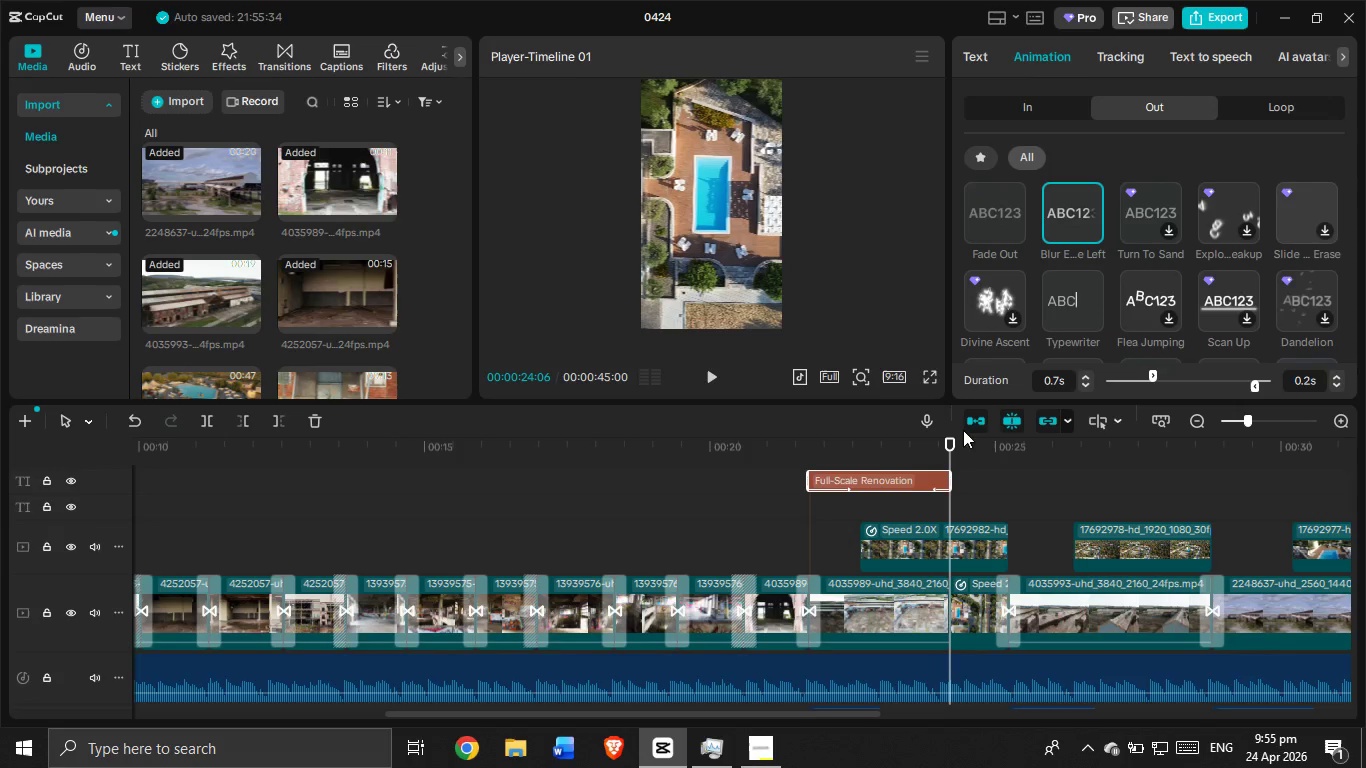 
left_click([802, 433])
 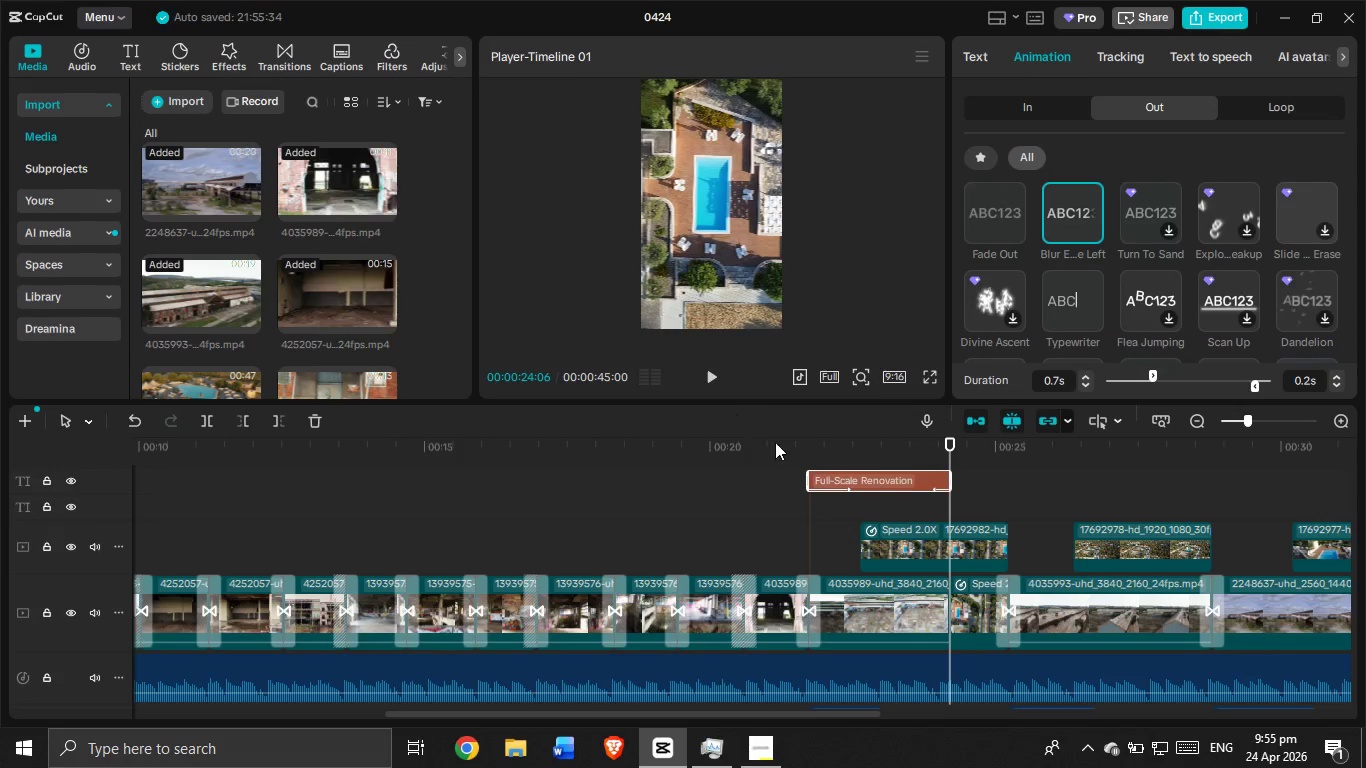 
left_click([784, 448])
 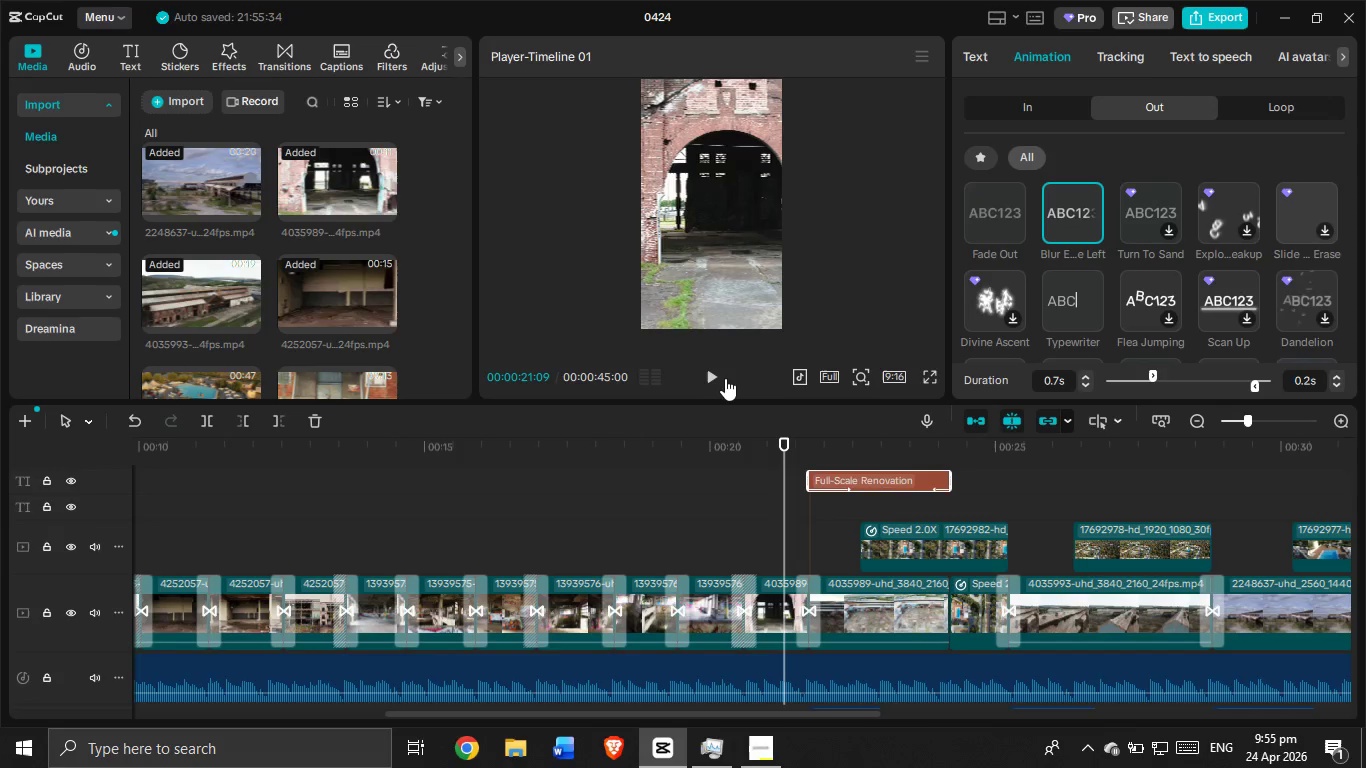 
left_click([715, 374])
 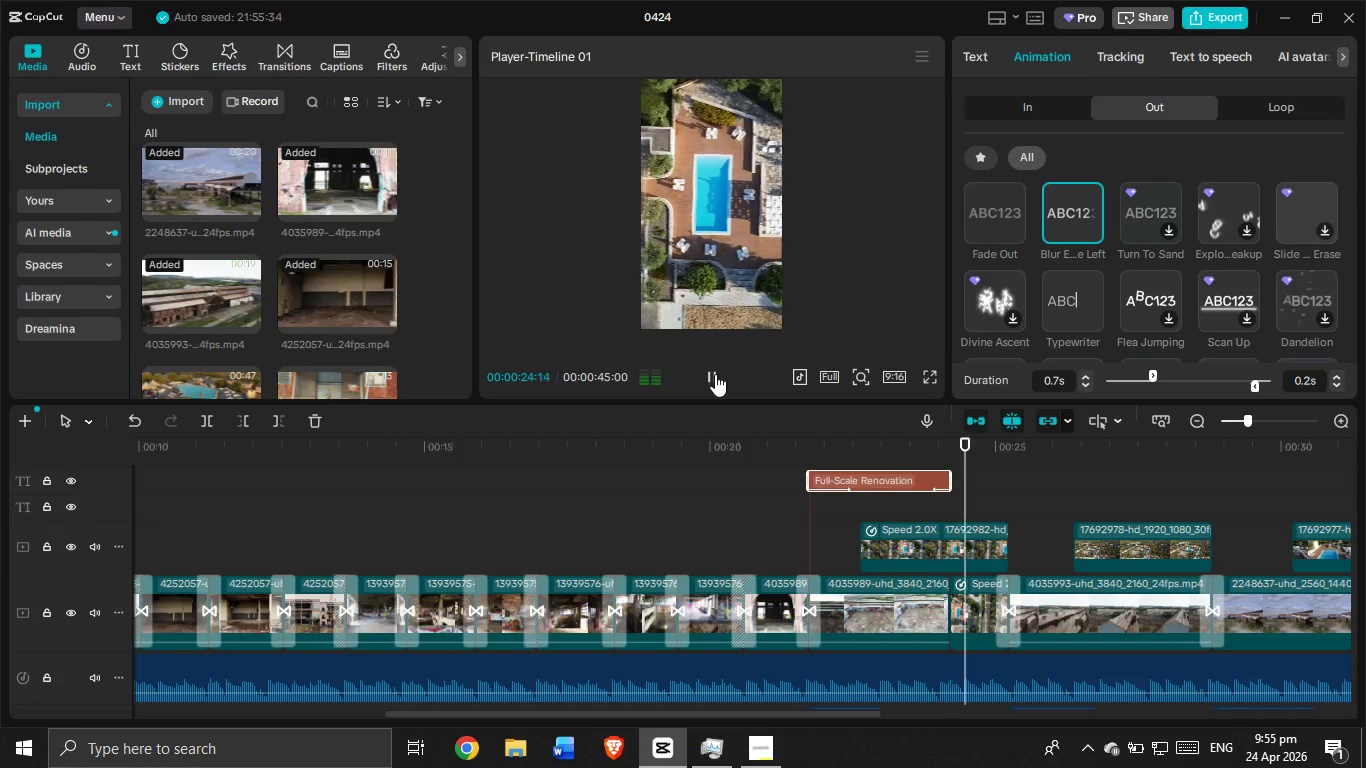 
left_click_drag(start_coordinate=[947, 481], to_coordinate=[895, 475])
 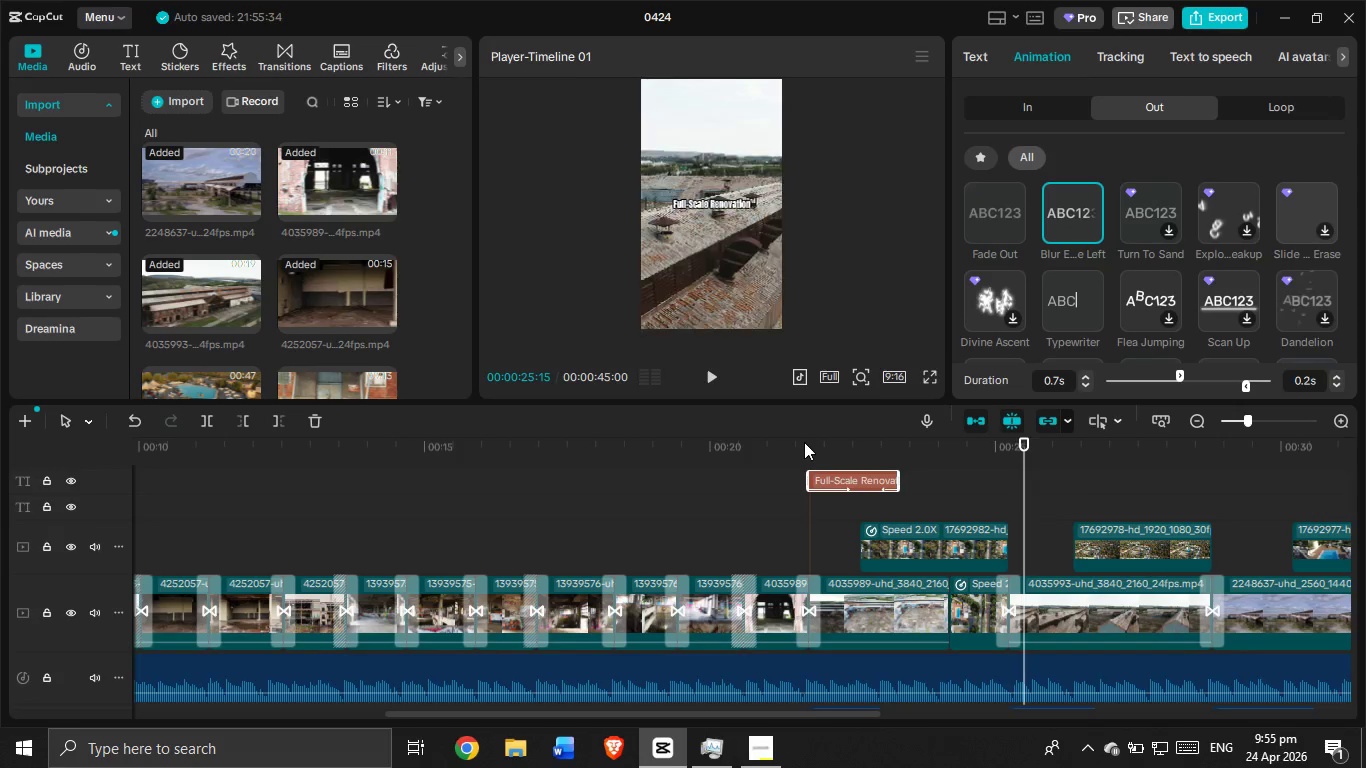 
left_click([804, 442])
 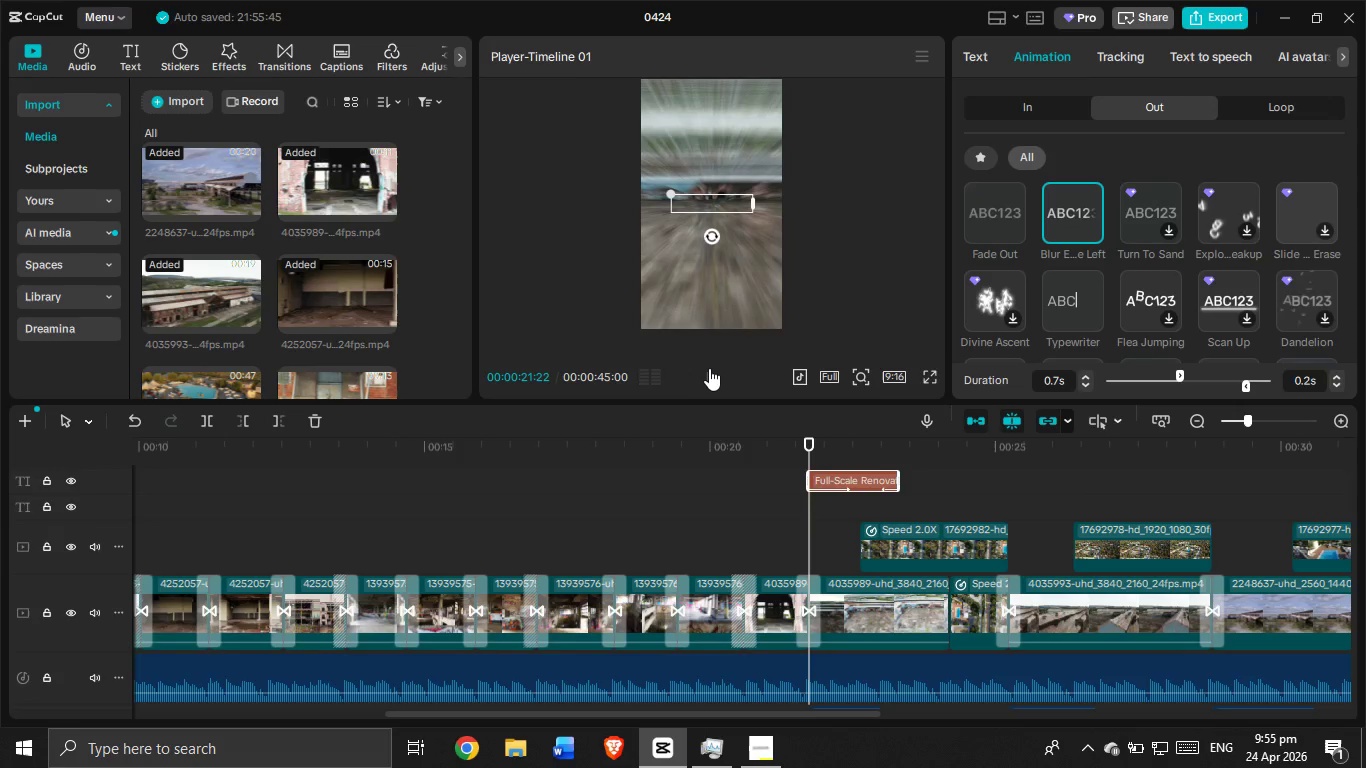 
left_click([710, 370])
 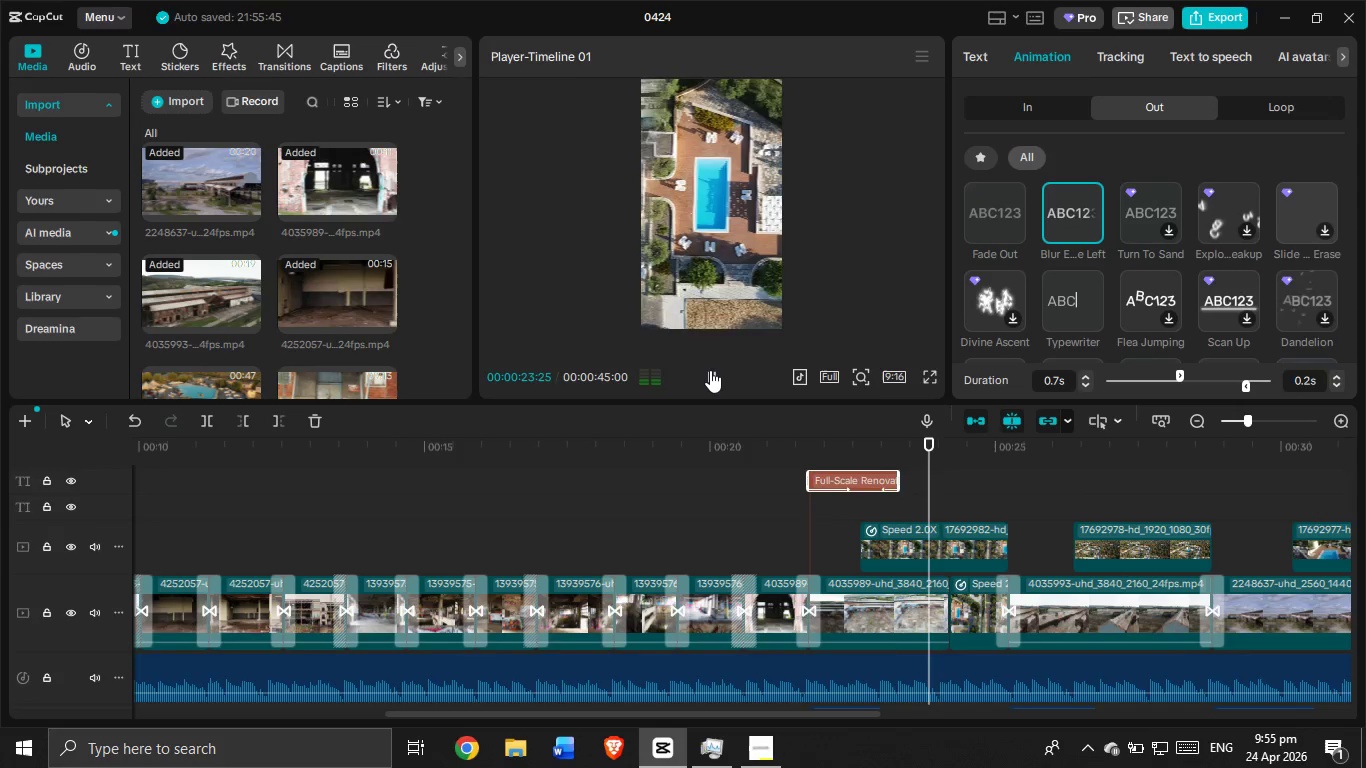 
left_click([710, 370])
 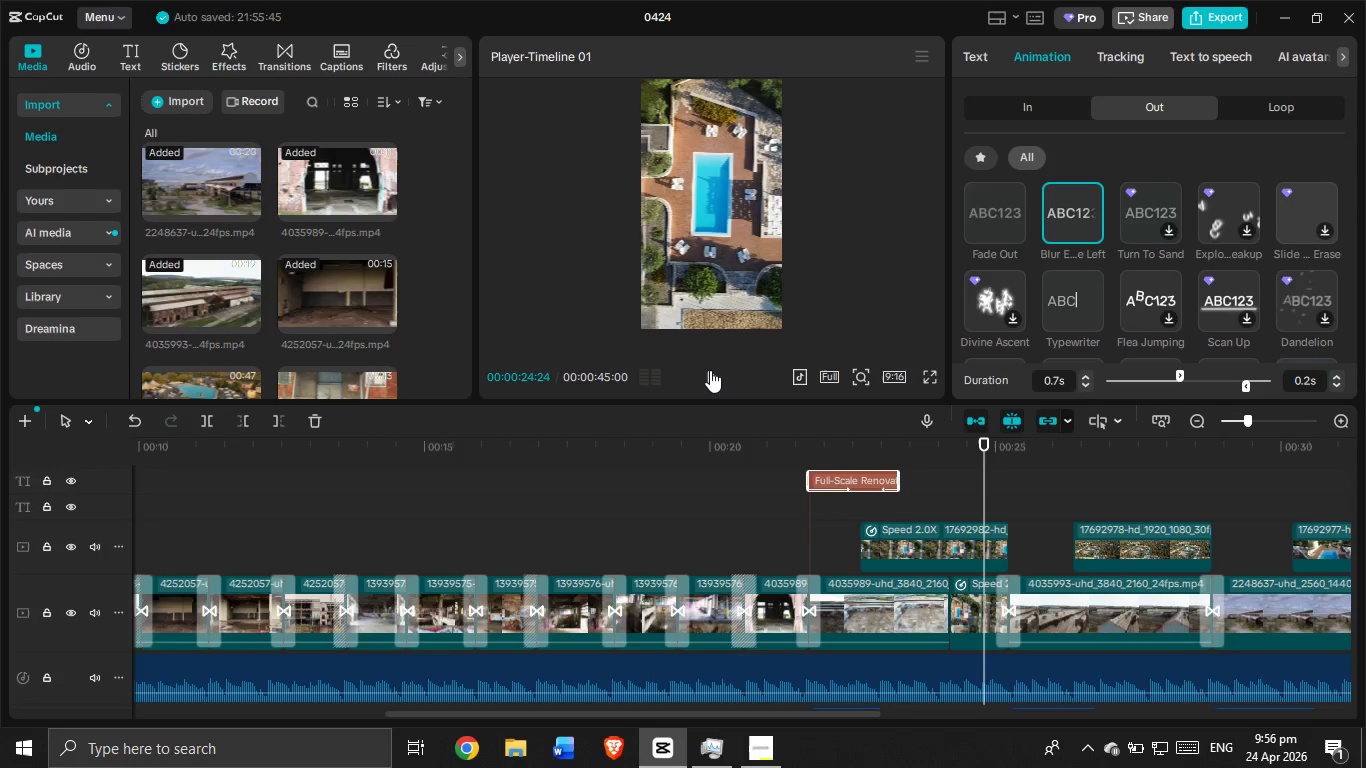 
wait(19.19)
 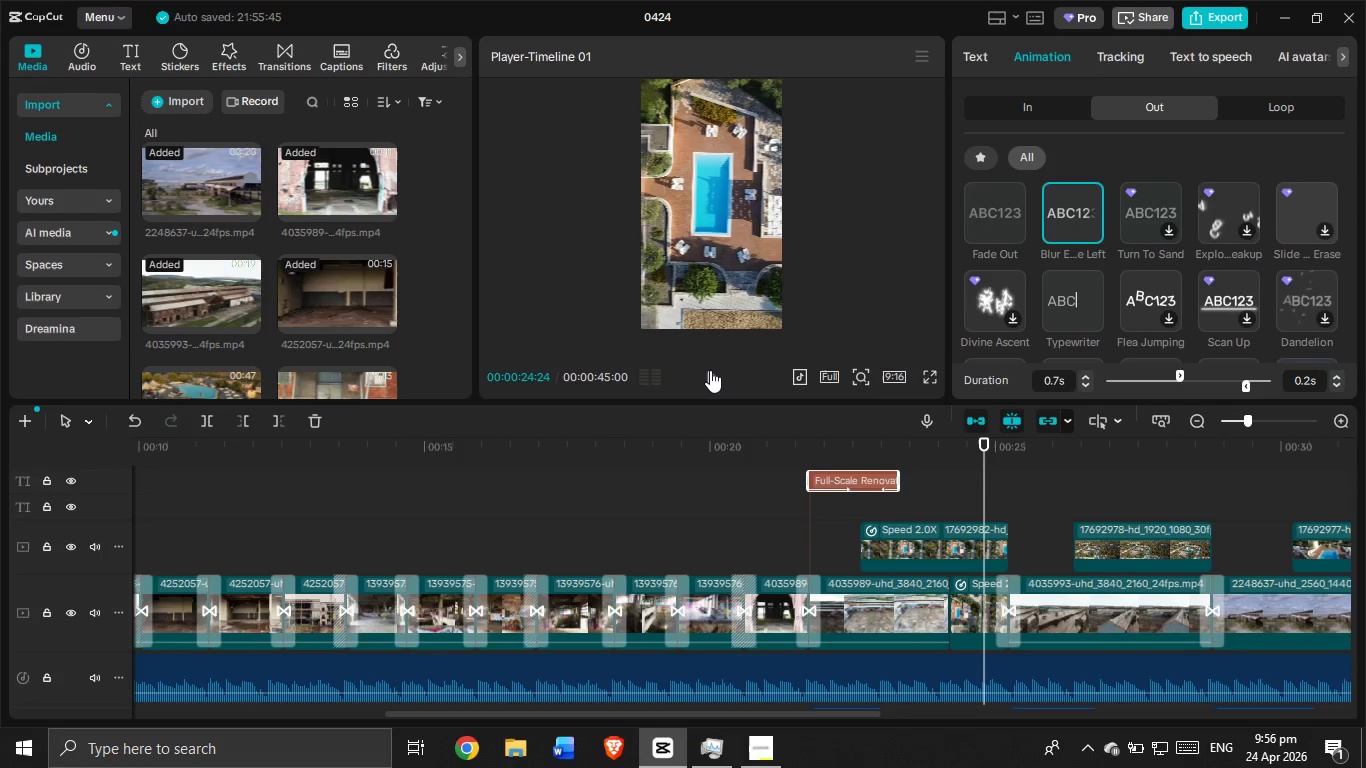 
scroll: coordinate [710, 370], scroll_direction: up, amount: 1.0
 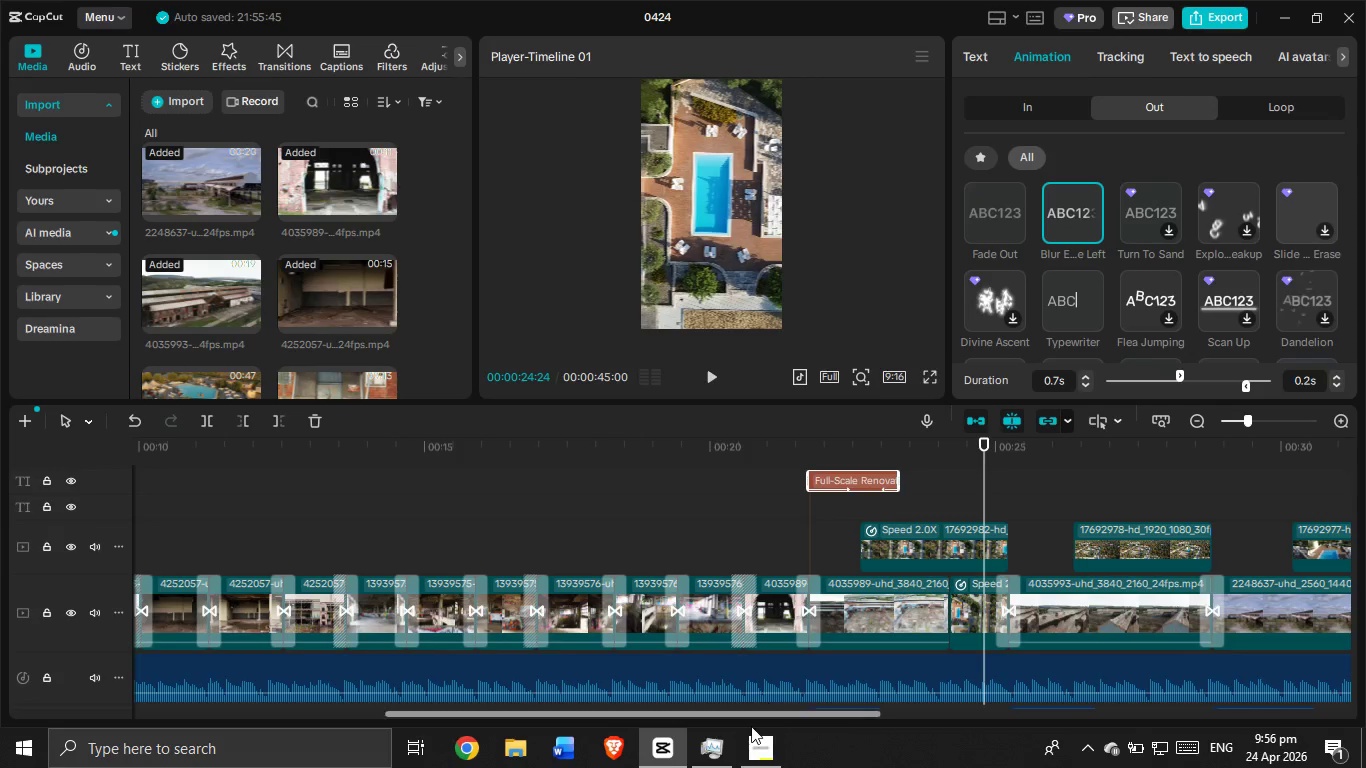 
left_click([759, 754])